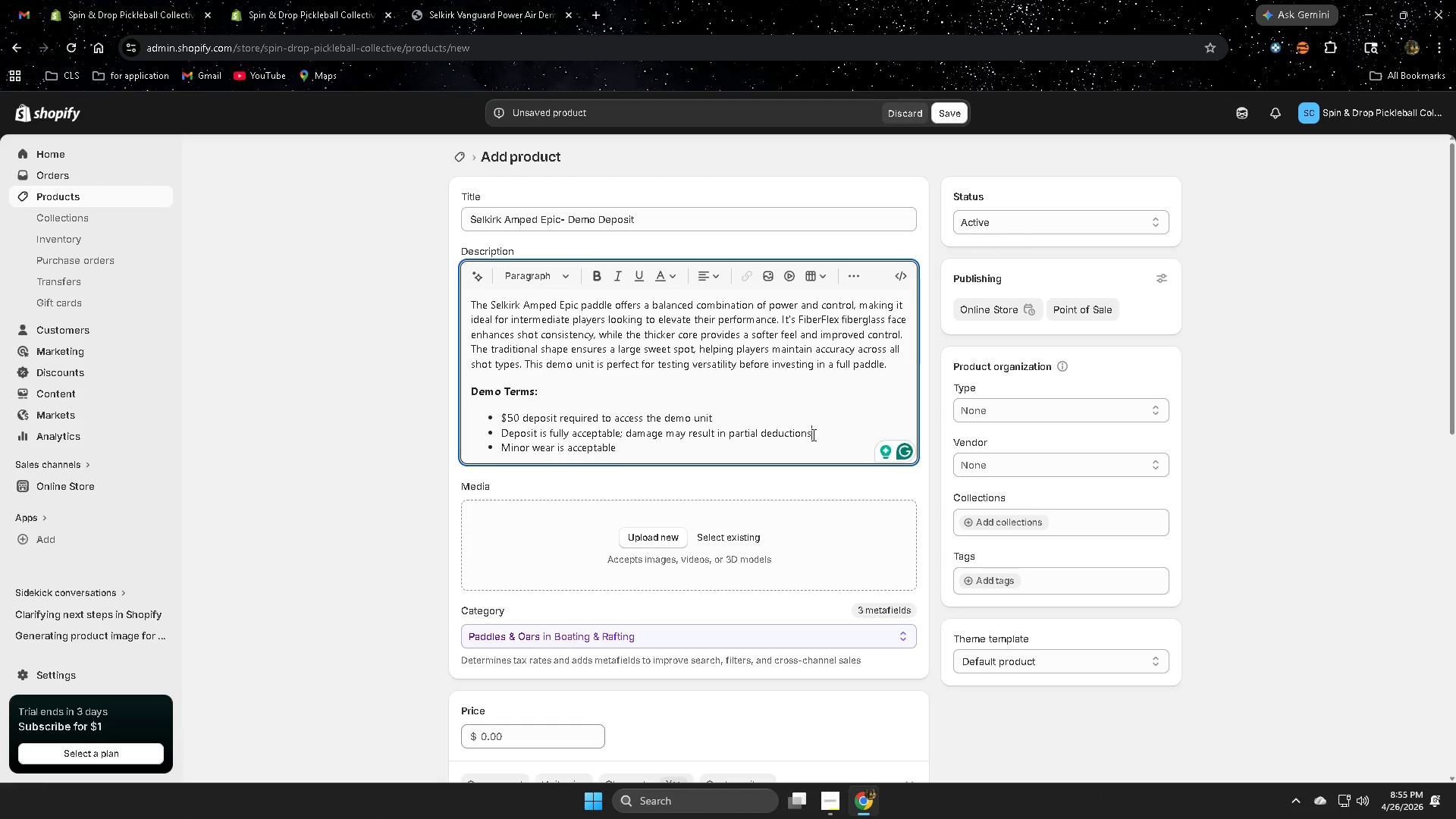 
triple_click([812, 435])
 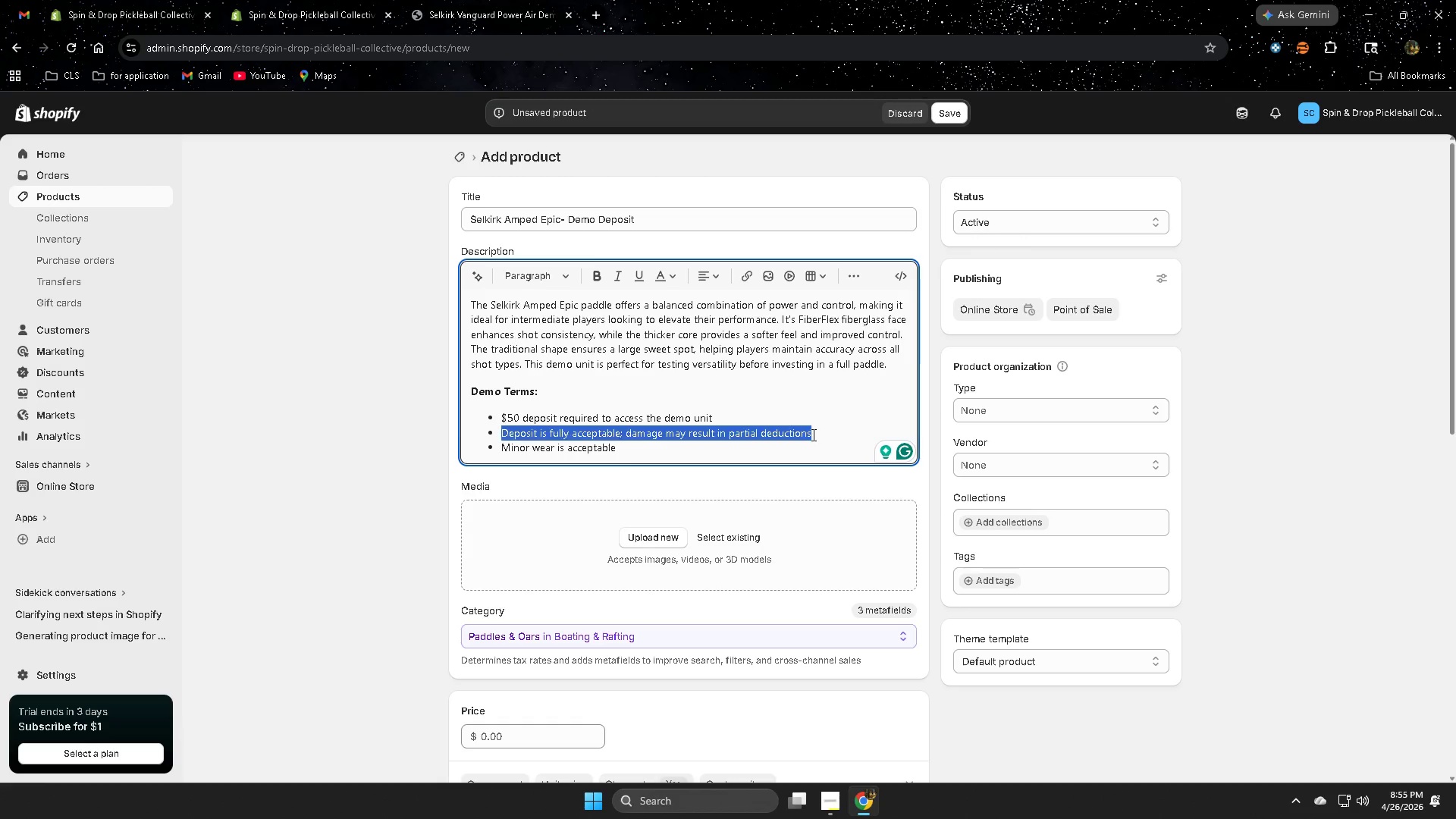 
triple_click([812, 435])
 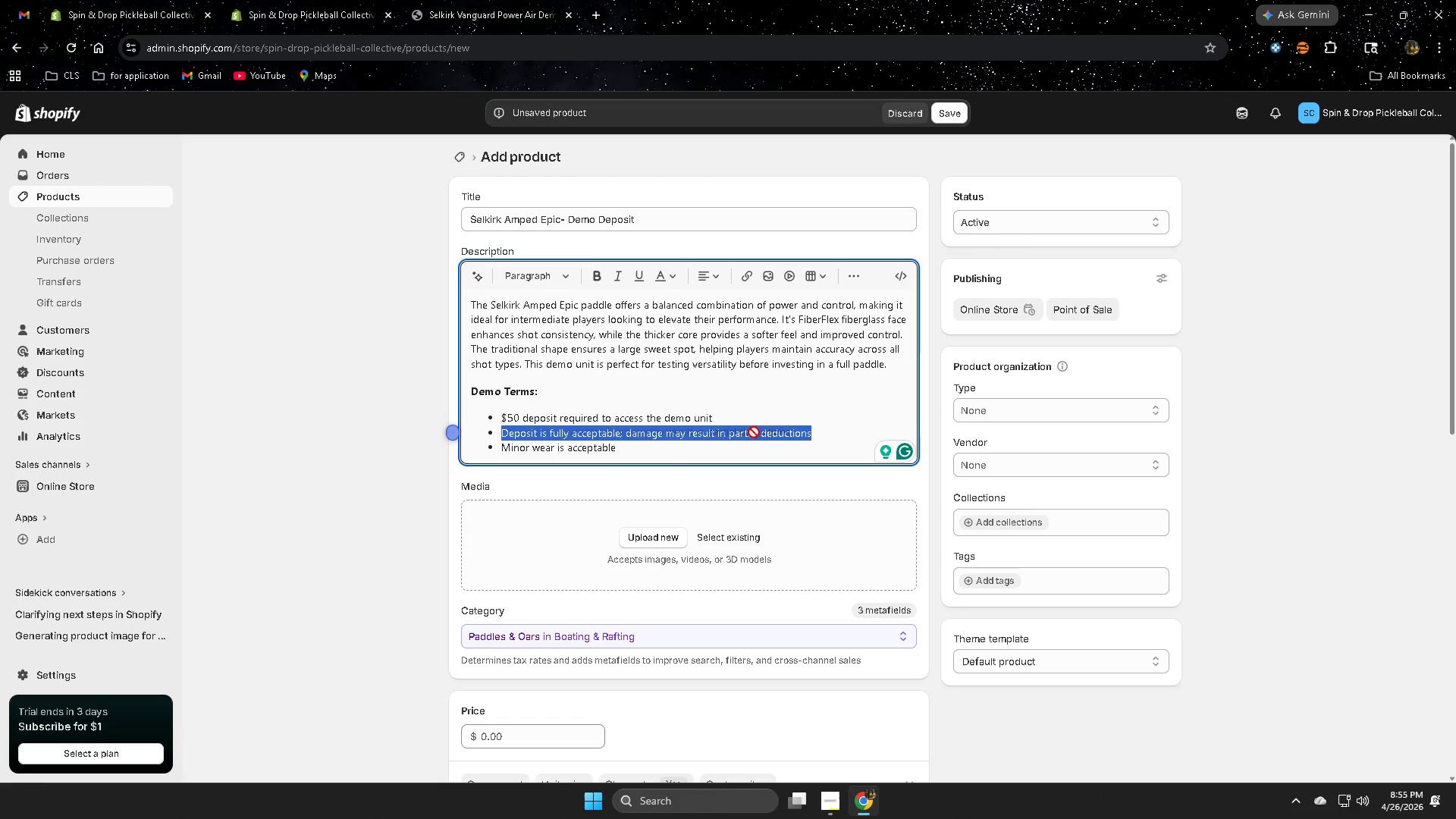 
left_click_drag(start_coordinate=[776, 434], to_coordinate=[701, 427])
 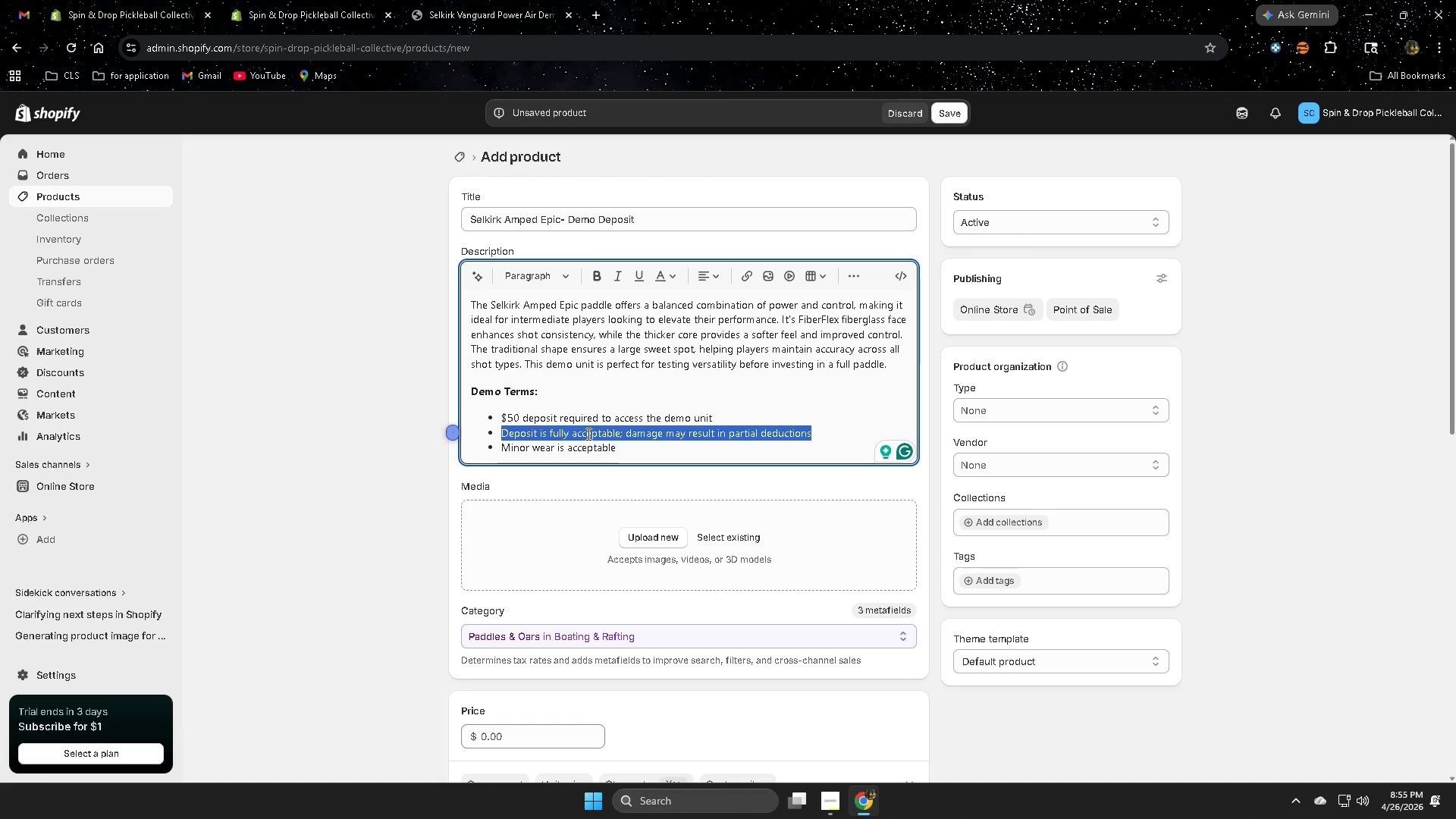 
double_click([583, 434])
 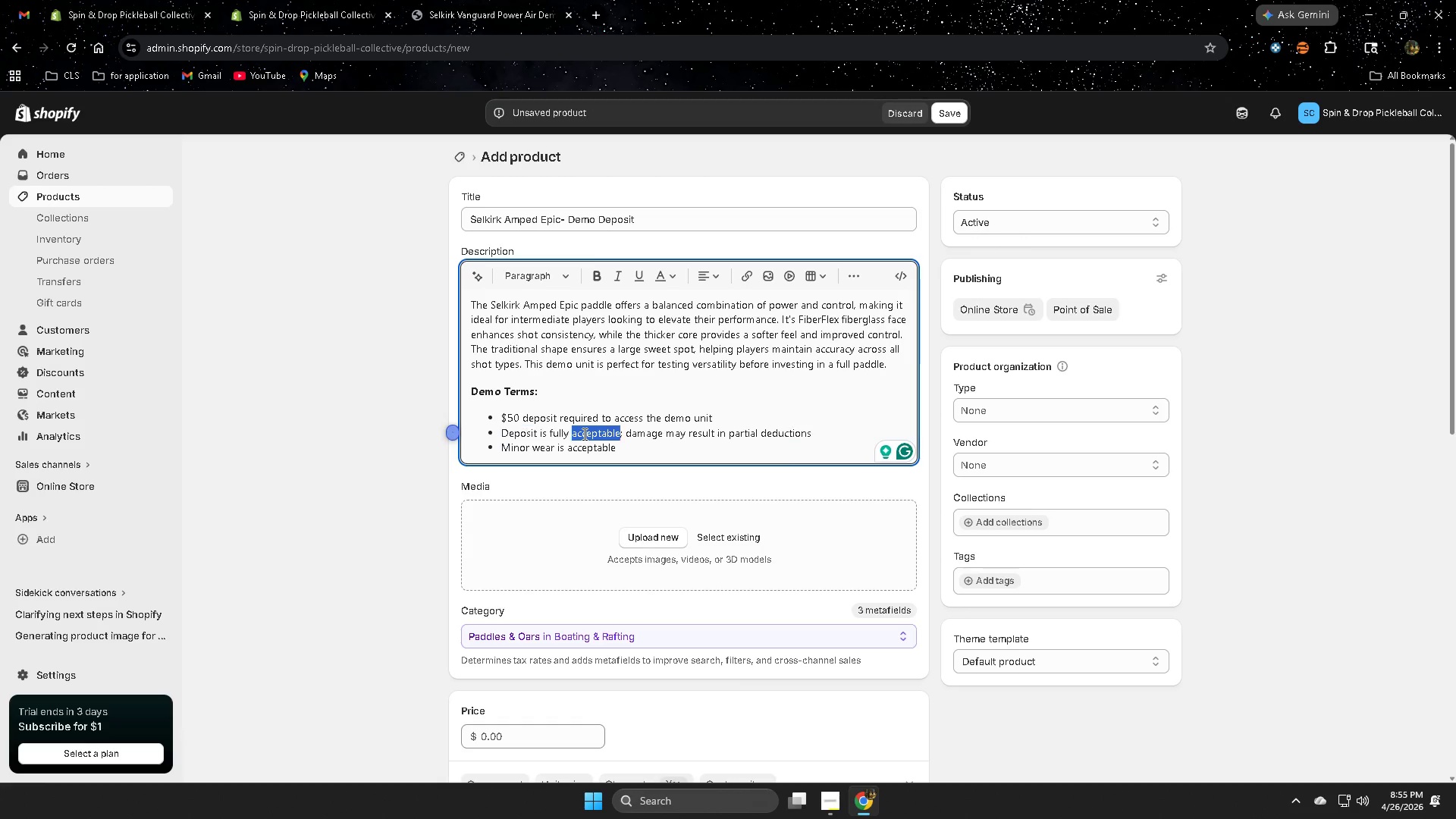 
left_click_drag(start_coordinate=[583, 434], to_coordinate=[800, 438])
 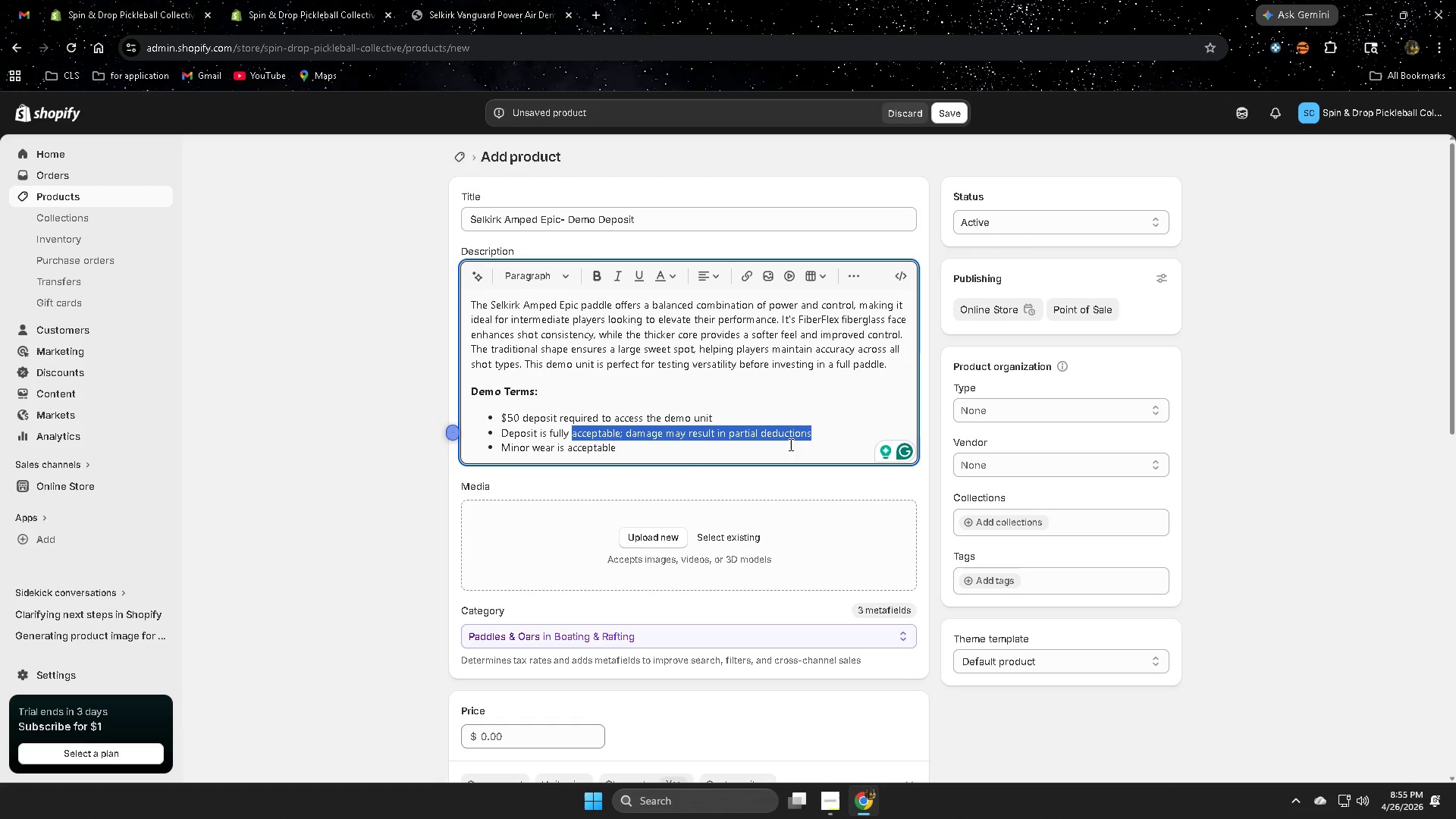 
key(Control+ControlLeft)
 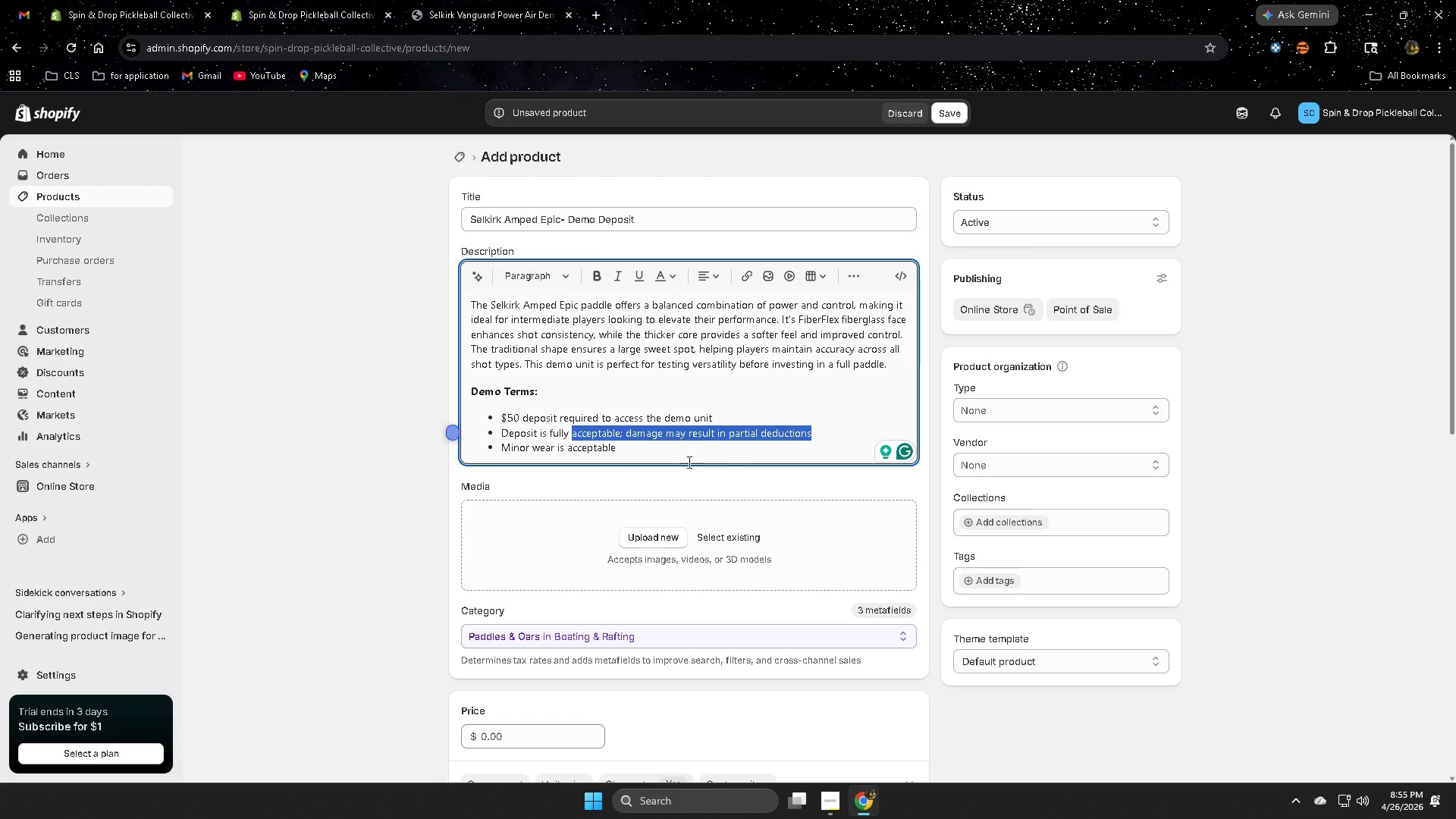 
key(Control+C)
 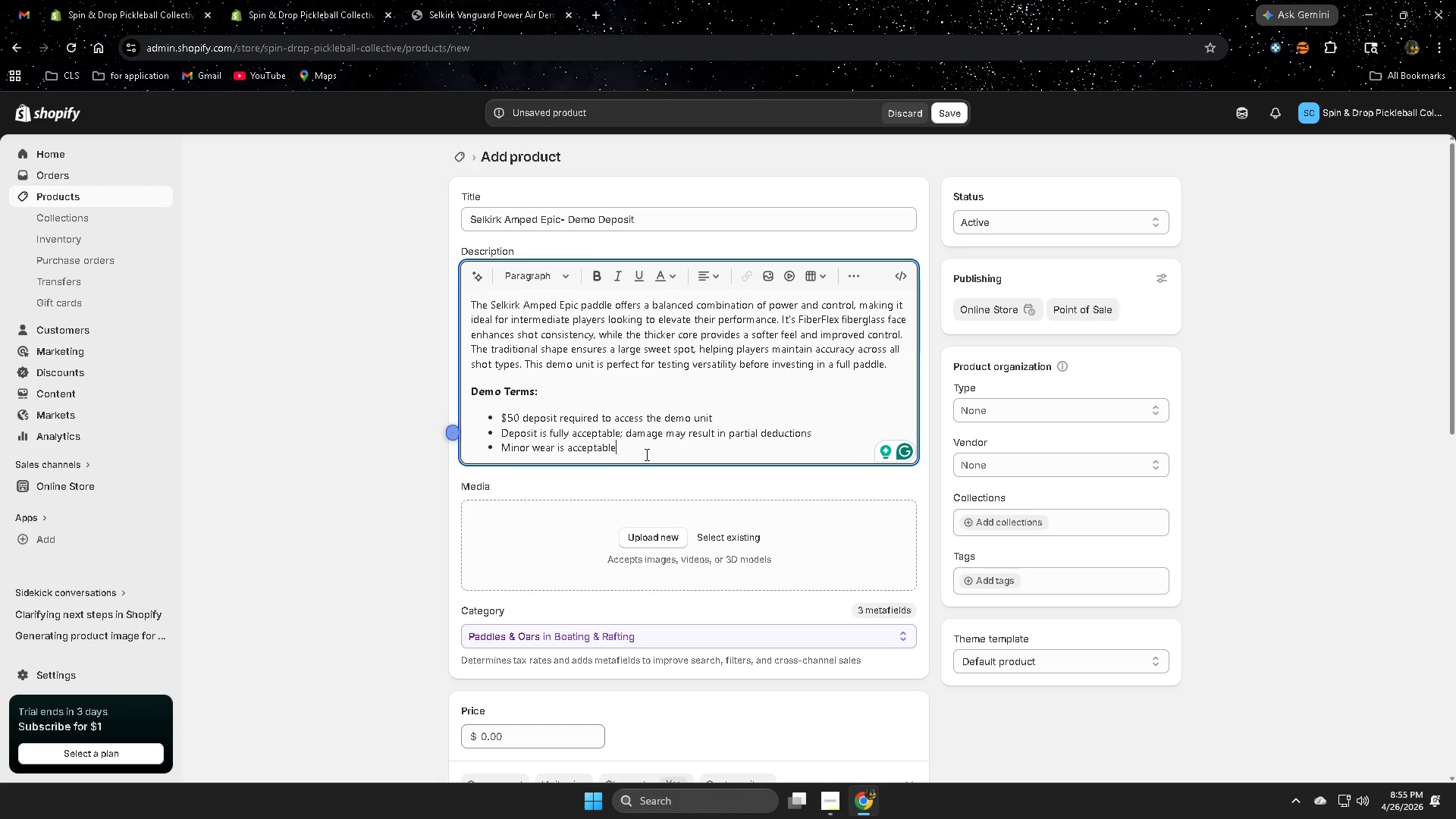 
double_click([645, 454])
 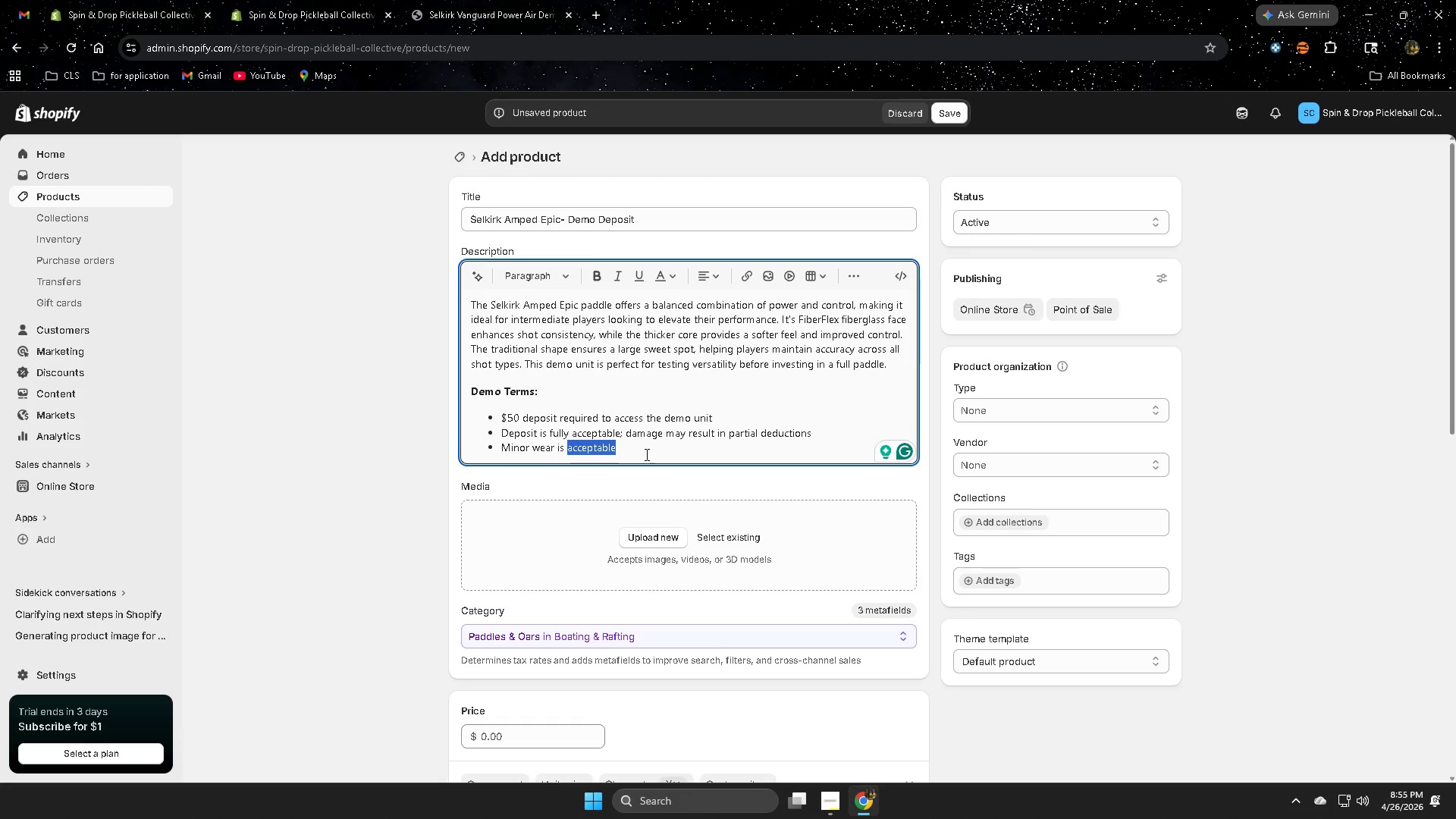 
key(Control+ControlLeft)
 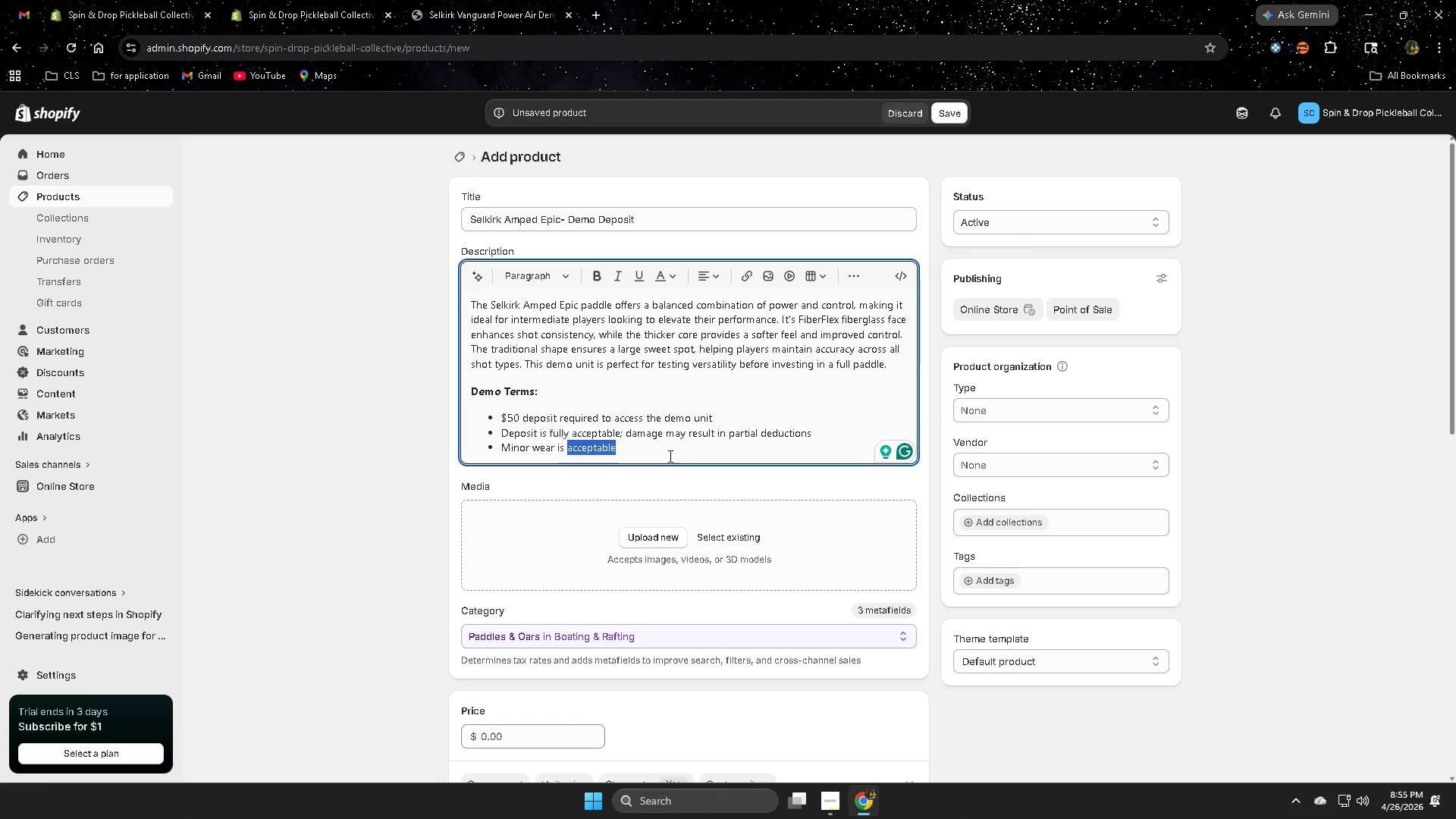 
key(Control+V)
 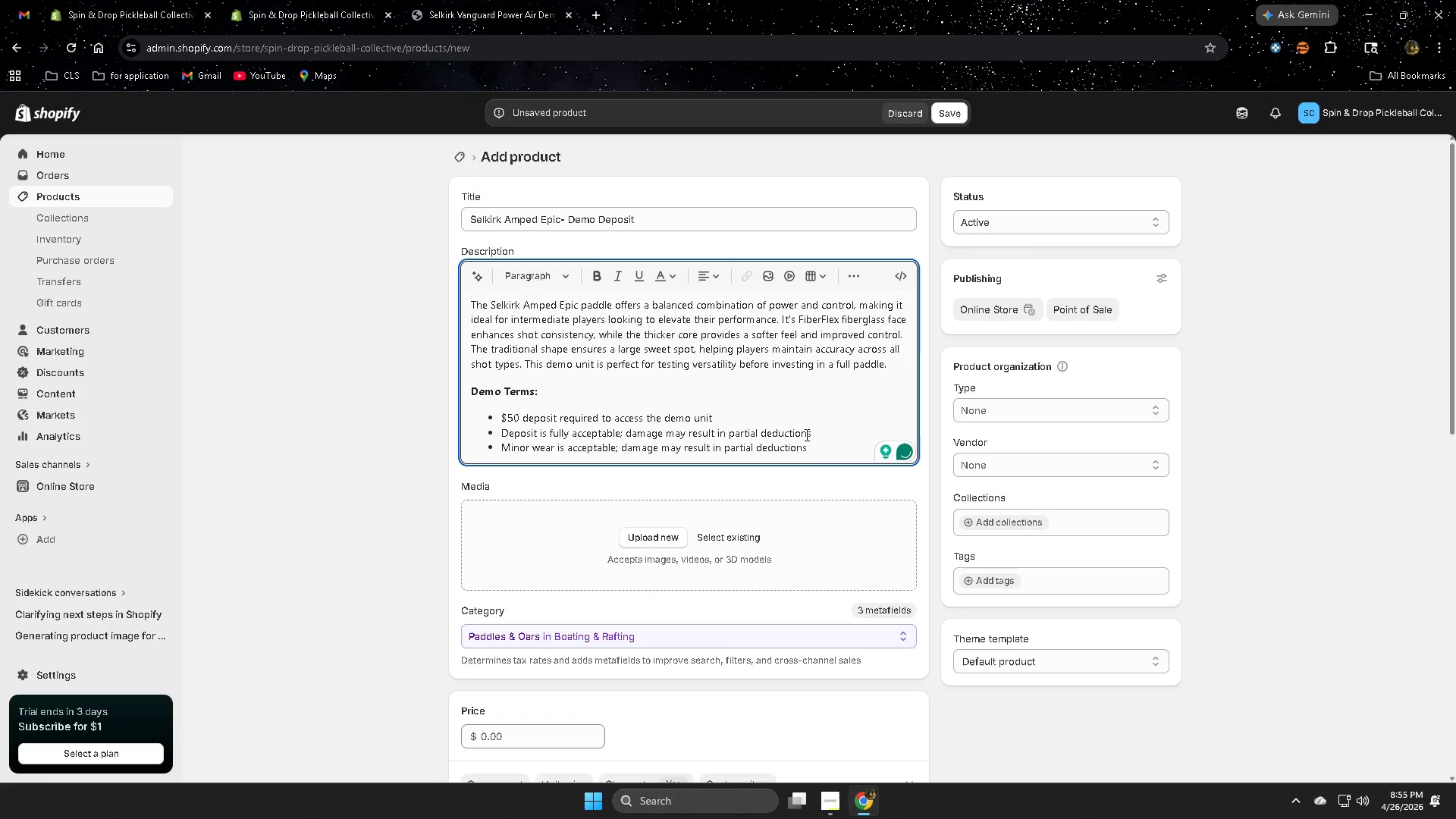 
left_click_drag(start_coordinate=[828, 435], to_coordinate=[580, 435])
 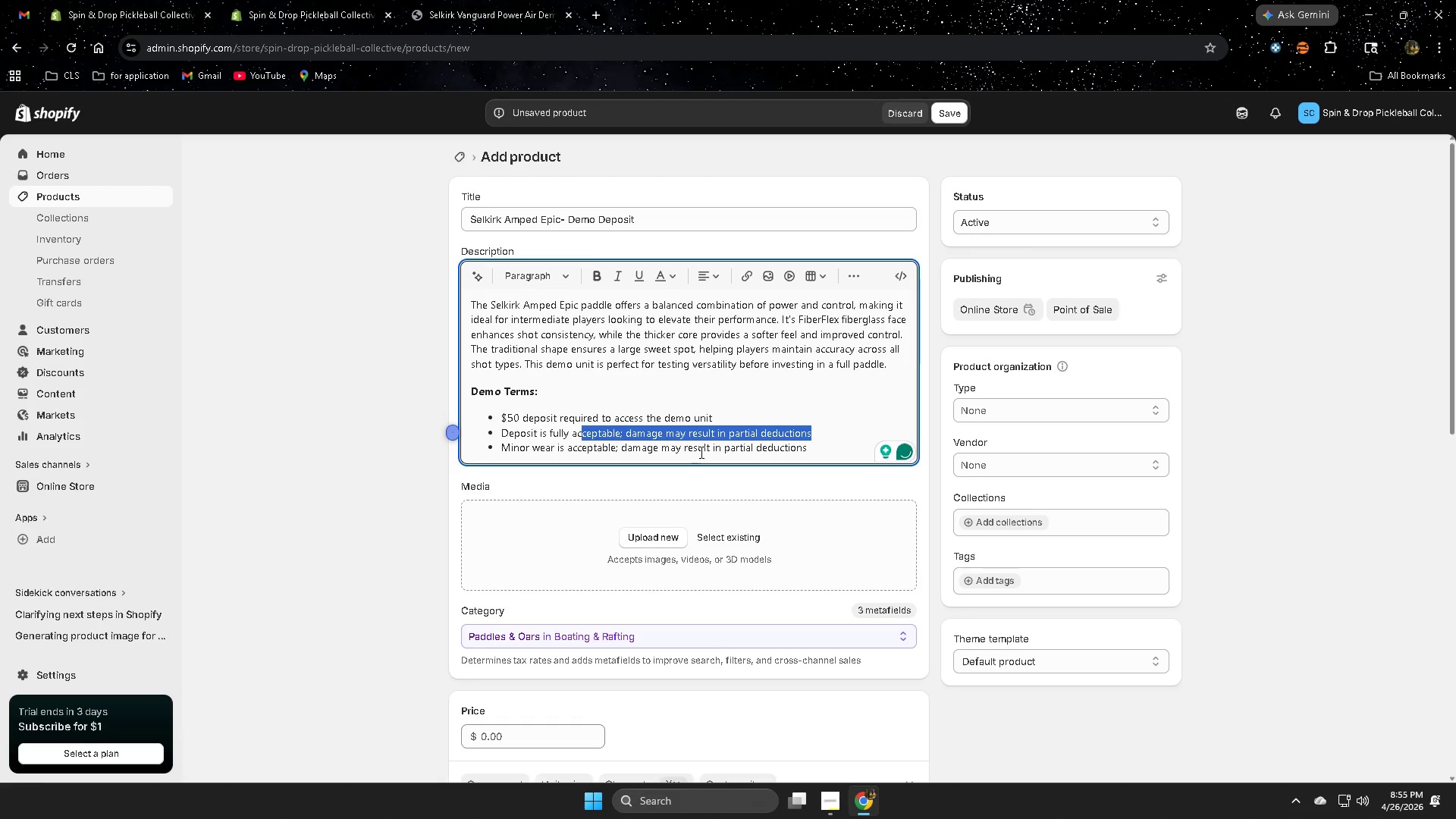 
key(Backspace)
 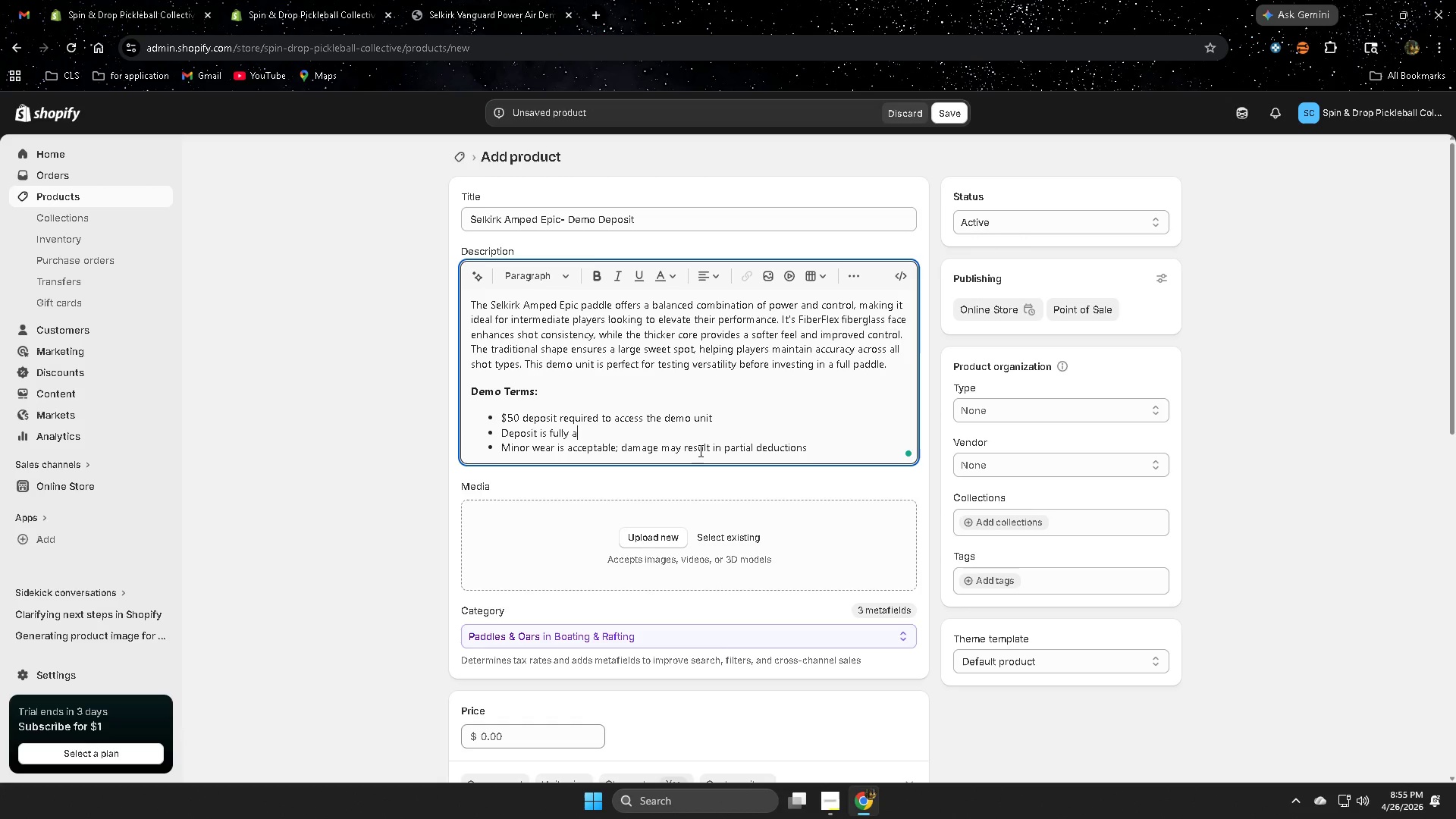 
key(Backspace)
 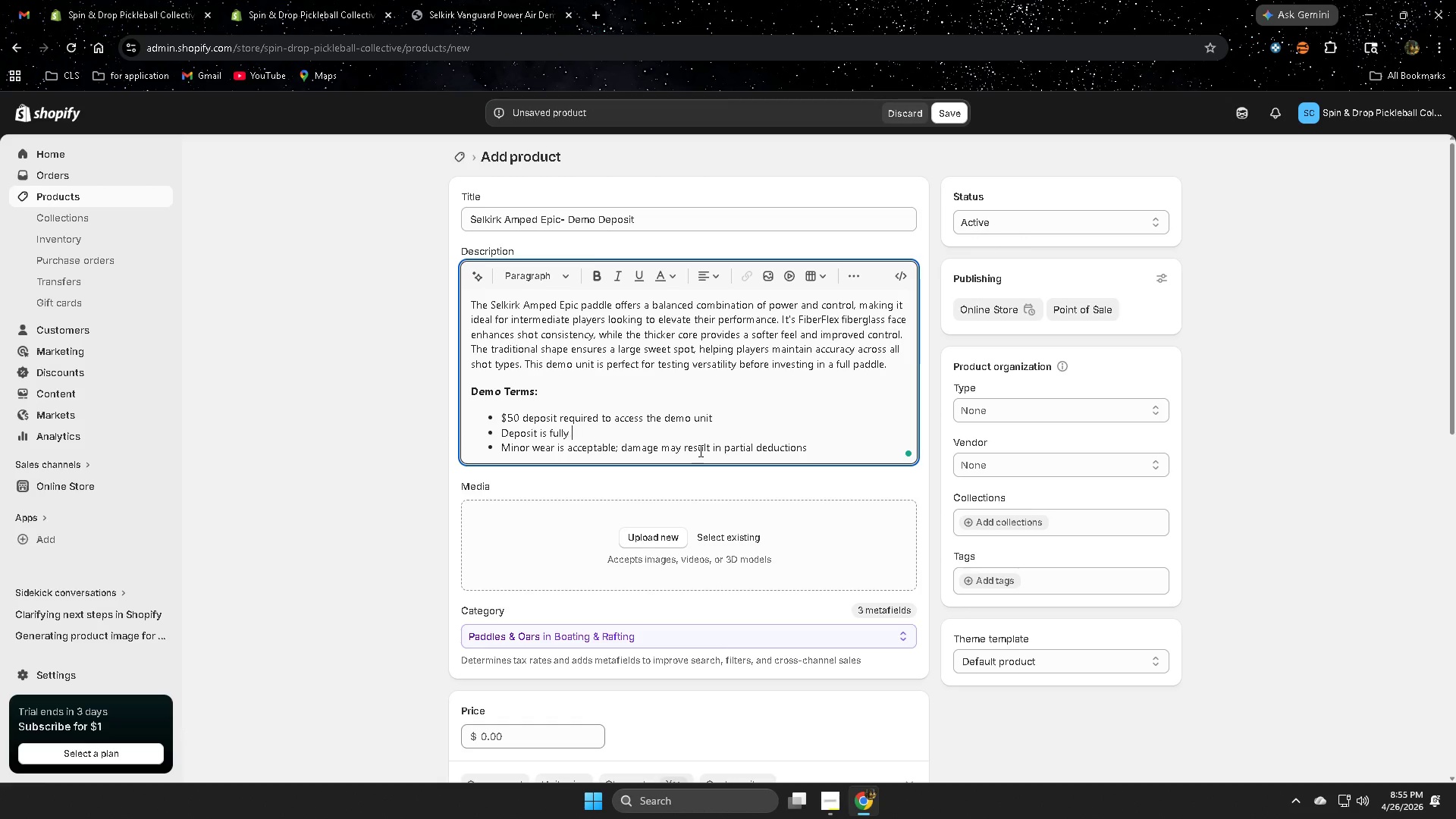 
key(Backspace)
 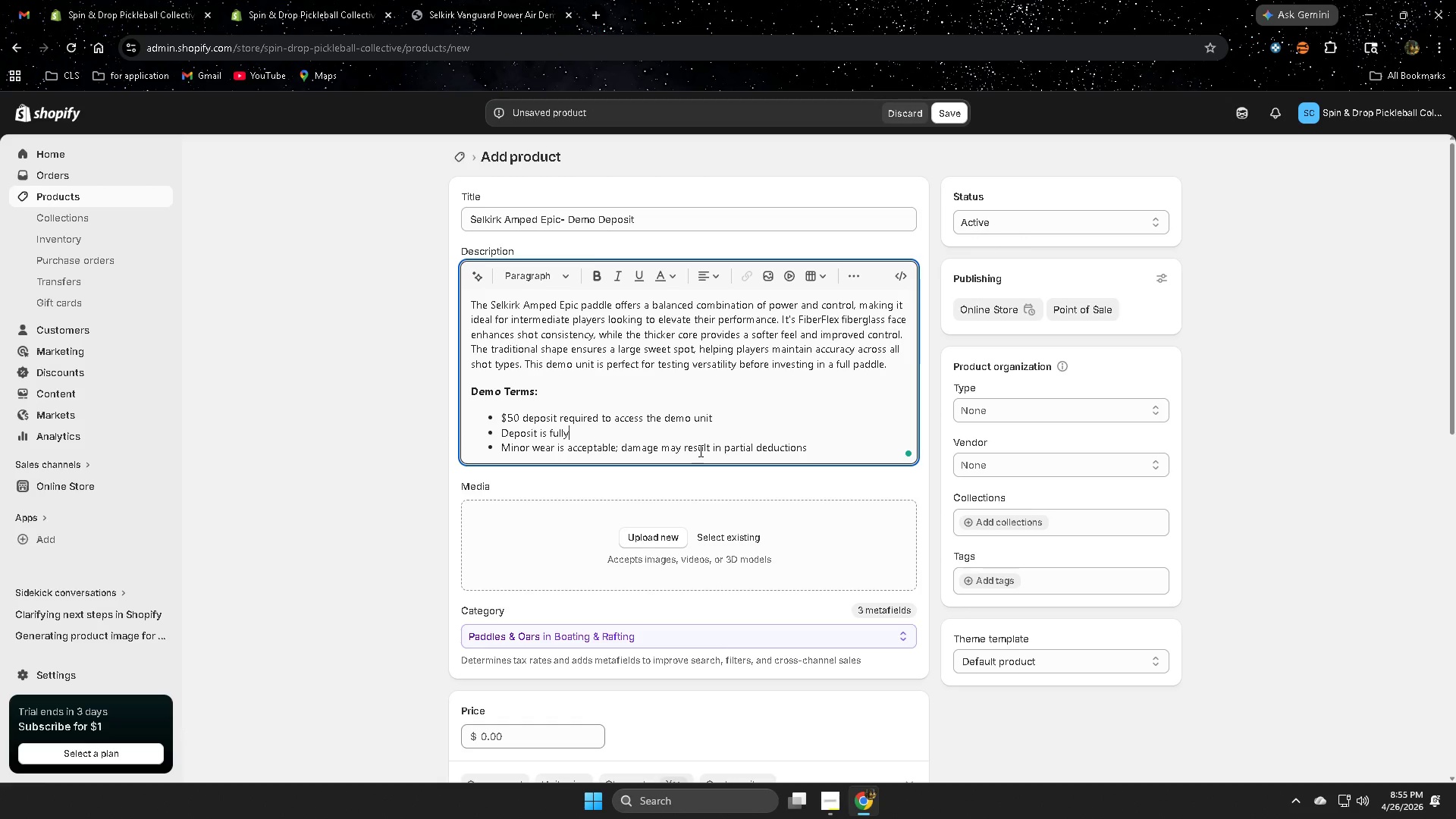 
key(Backspace)
 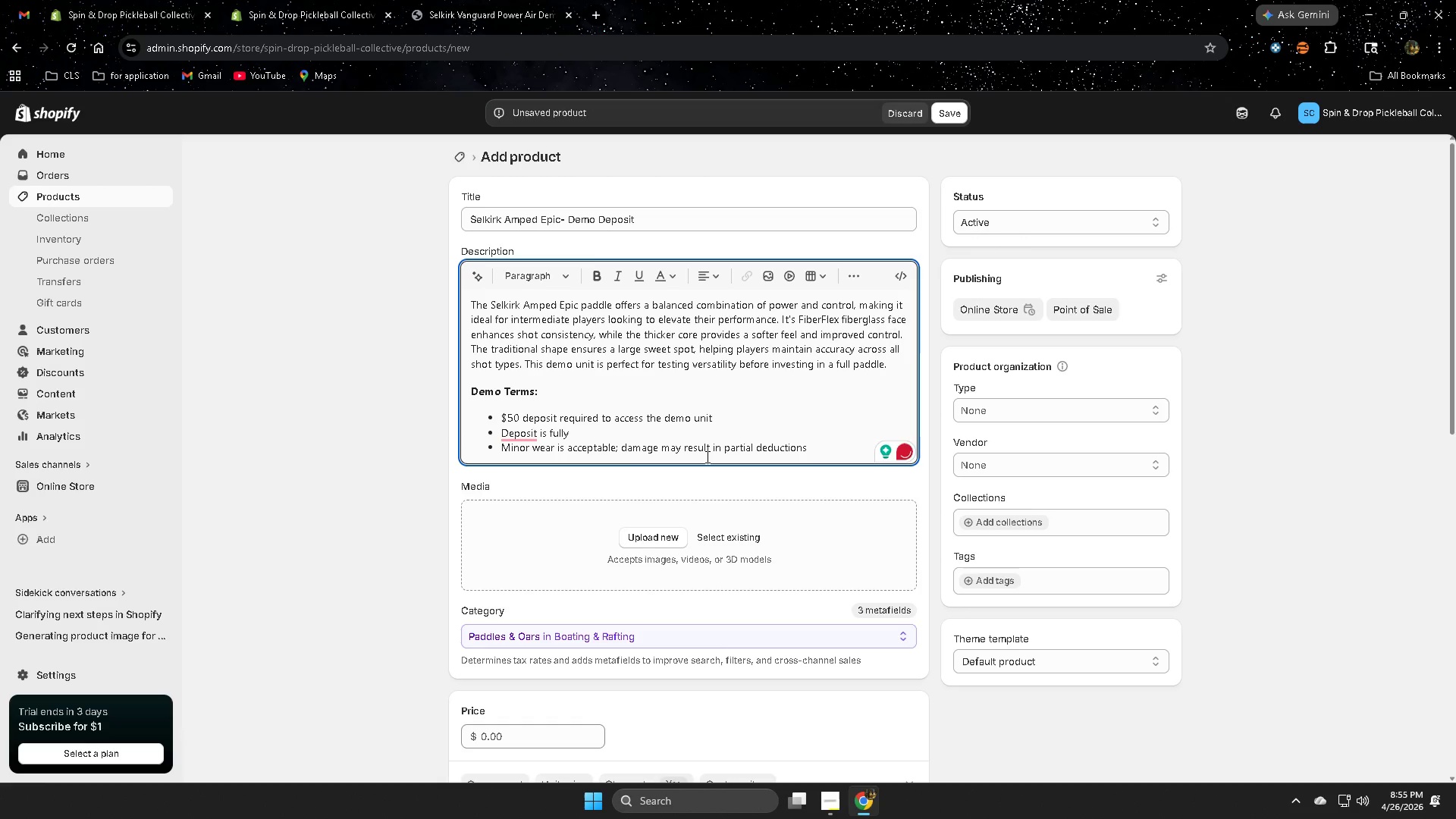 
type( redf)
key(Backspace)
key(Backspace)
type(du)
key(Backspace)
type(fu)
key(Backspace)
key(Backspace)
type(f)
key(Backspace)
key(Backspace)
type(fundable)
 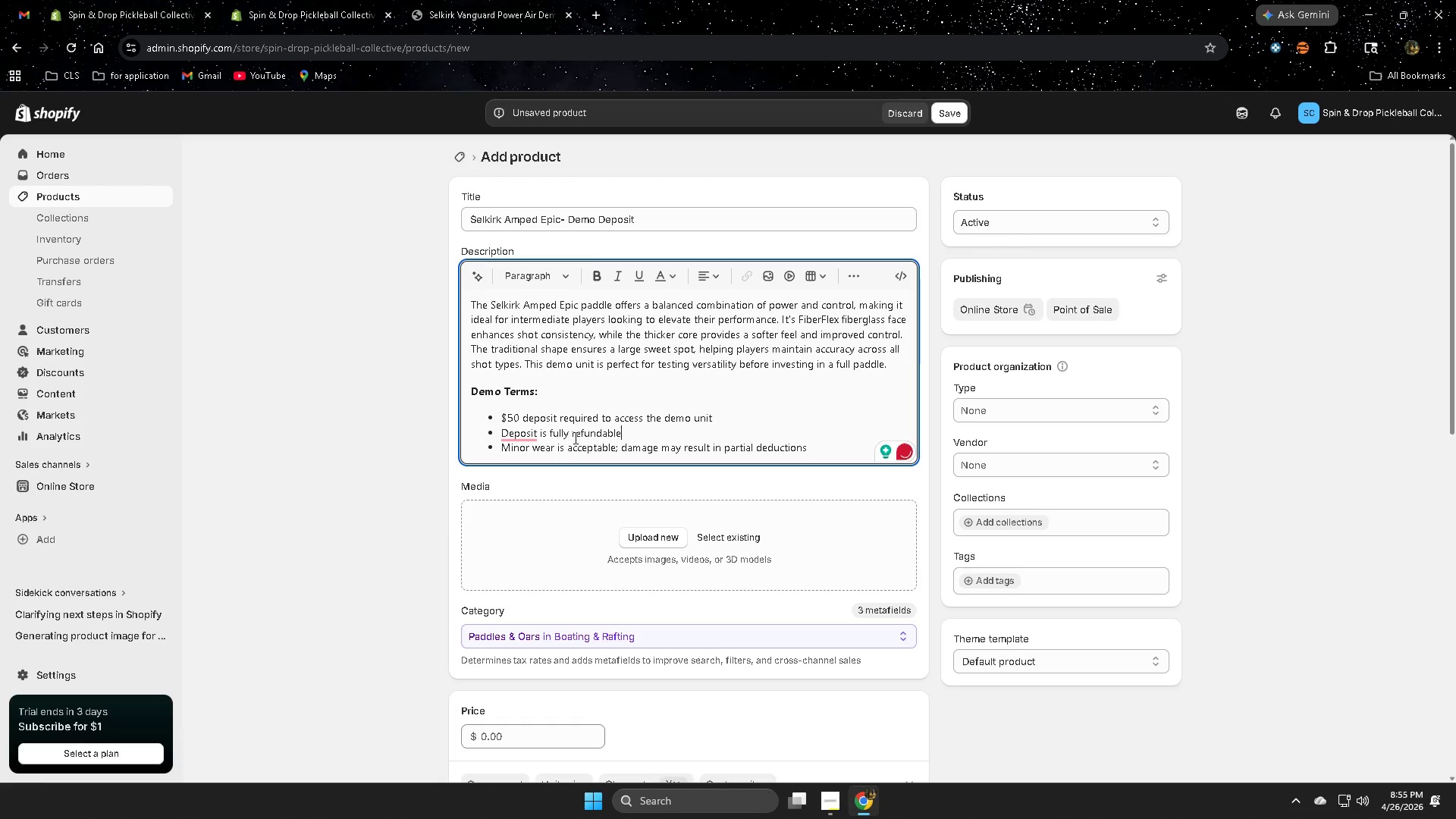 
wait(5.97)
 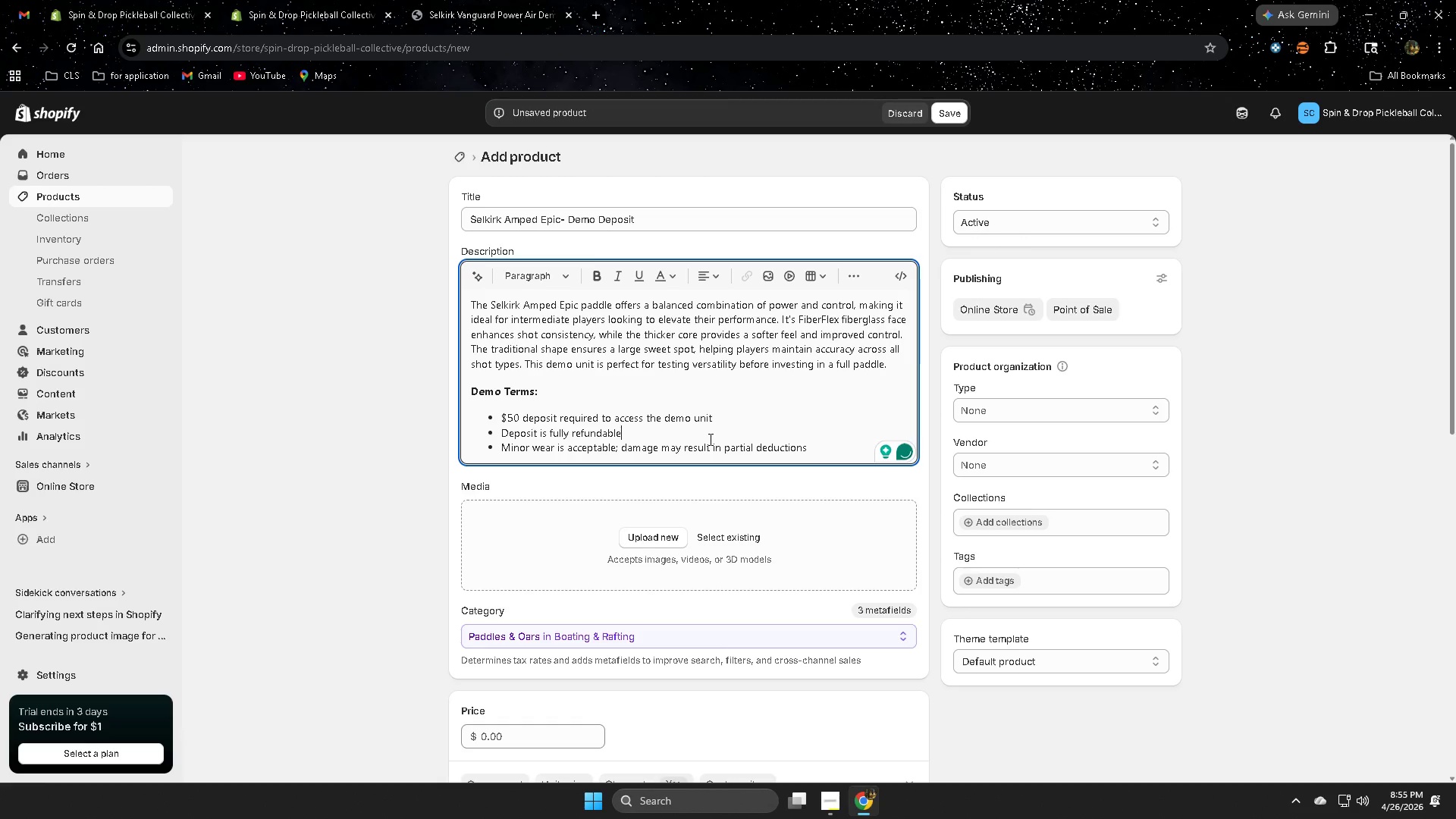 
double_click([686, 435])
 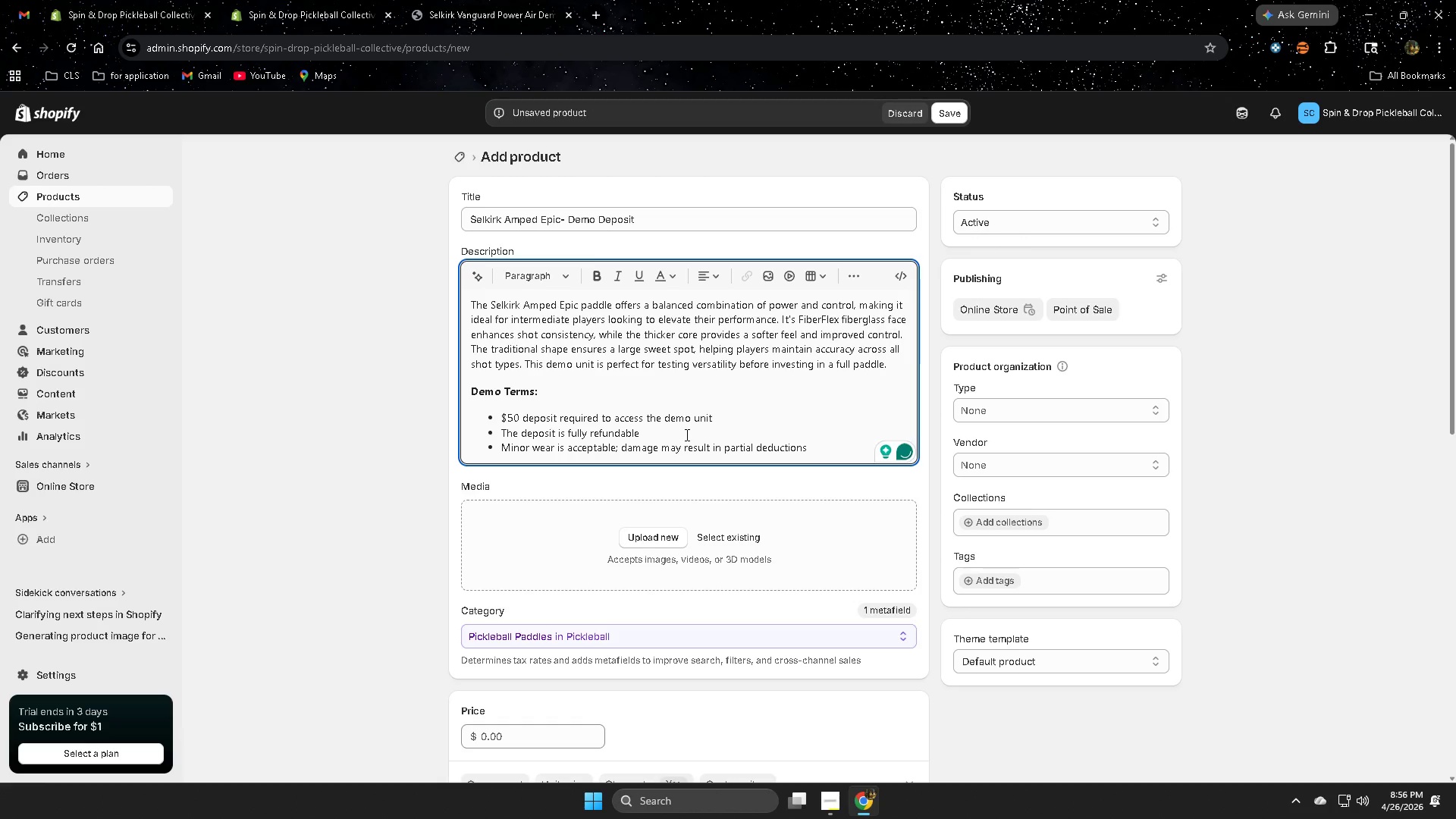 
type( upon return om )
key(Backspace)
key(Backspace)
key(Backspace)
 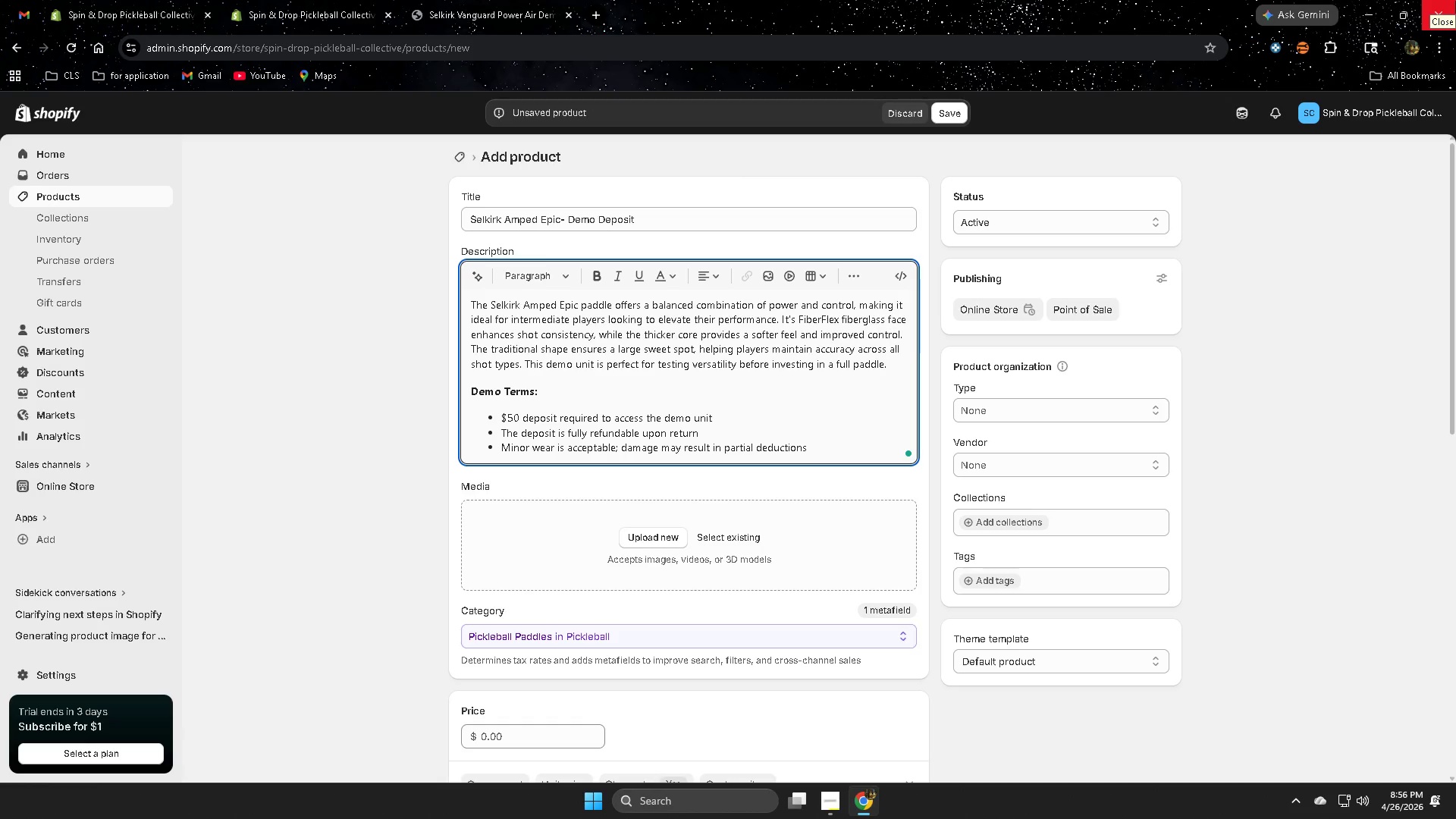 
type(in good condition)
 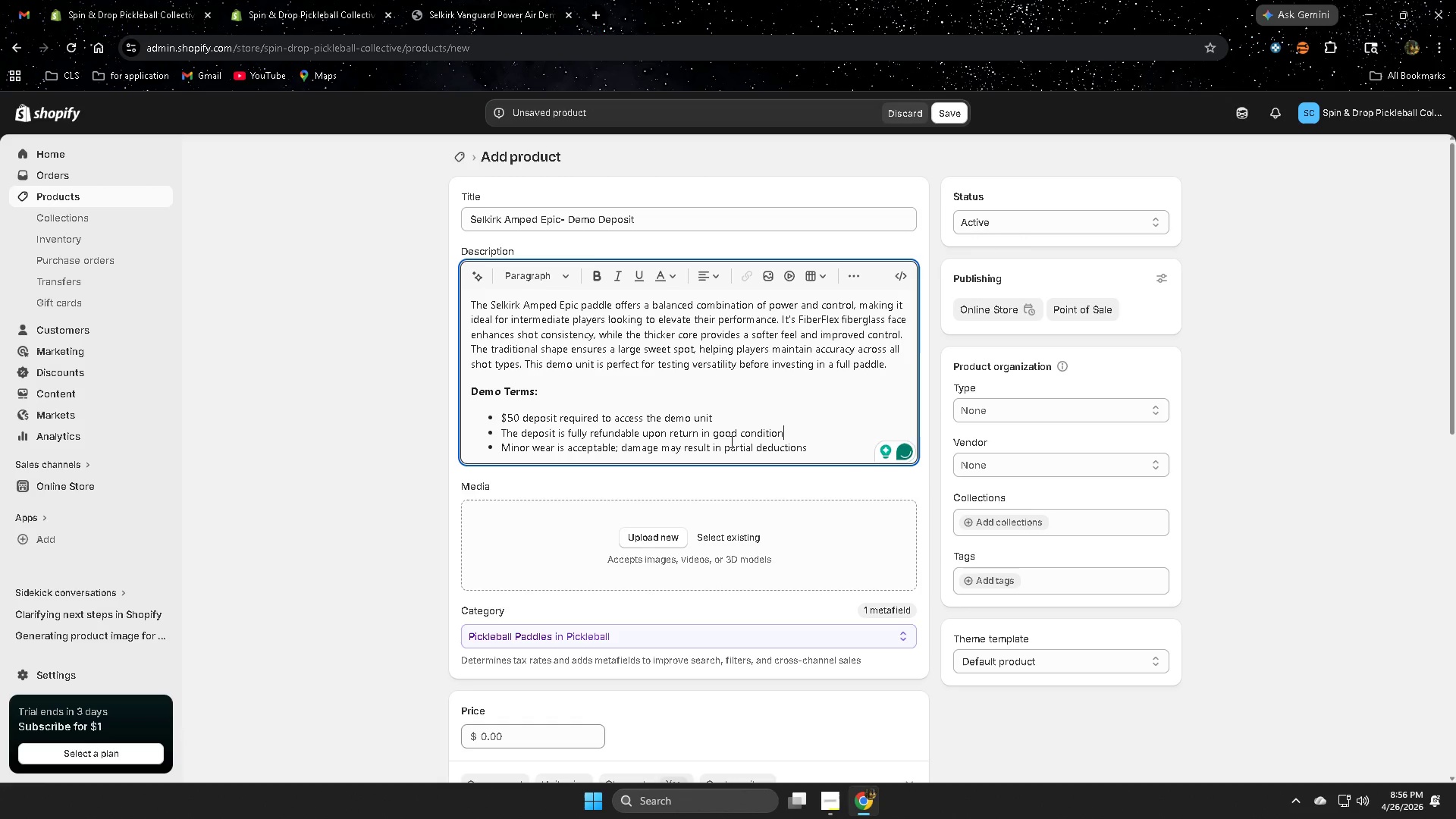 
left_click([827, 440])
 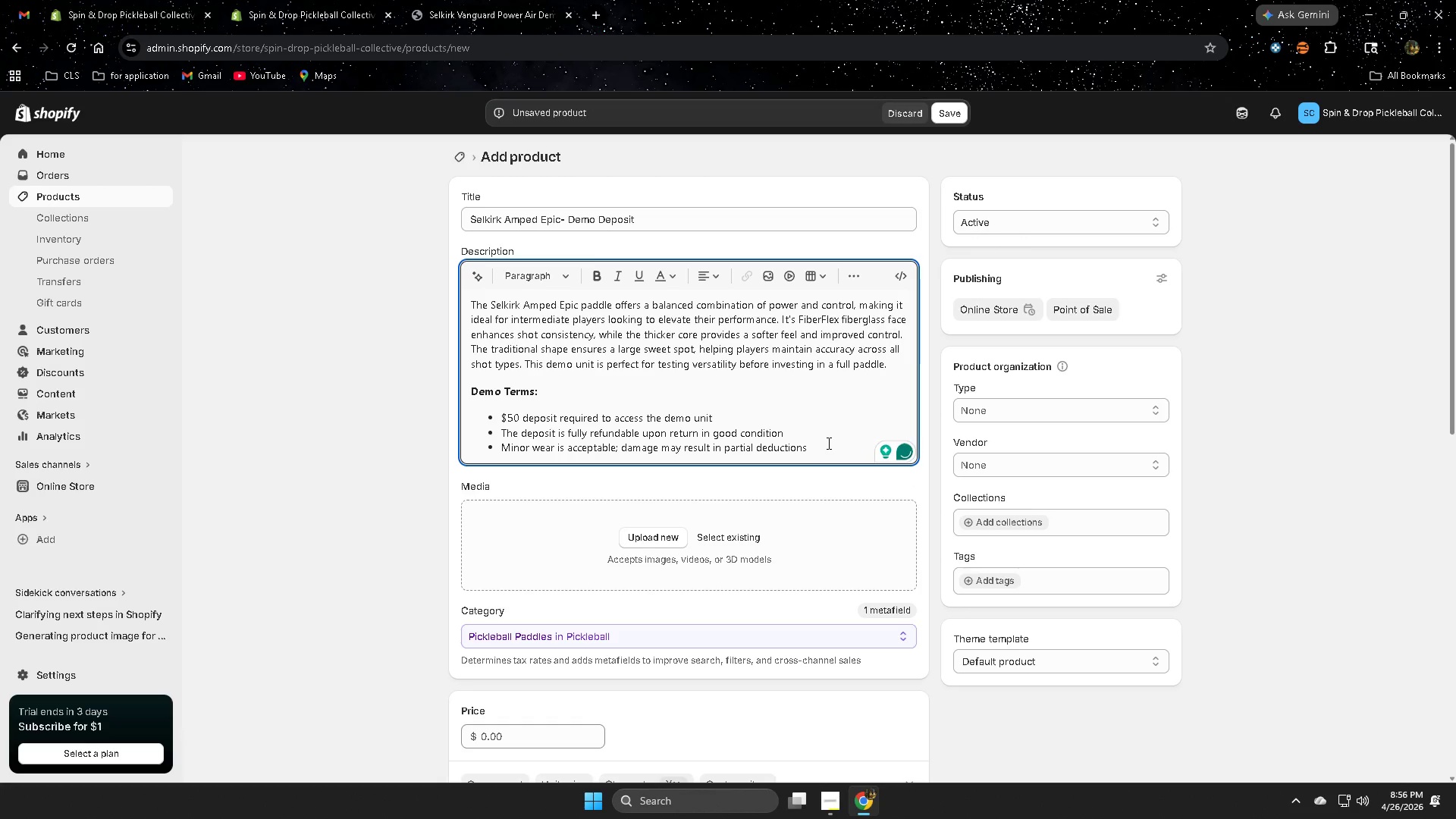 
key(Enter)
 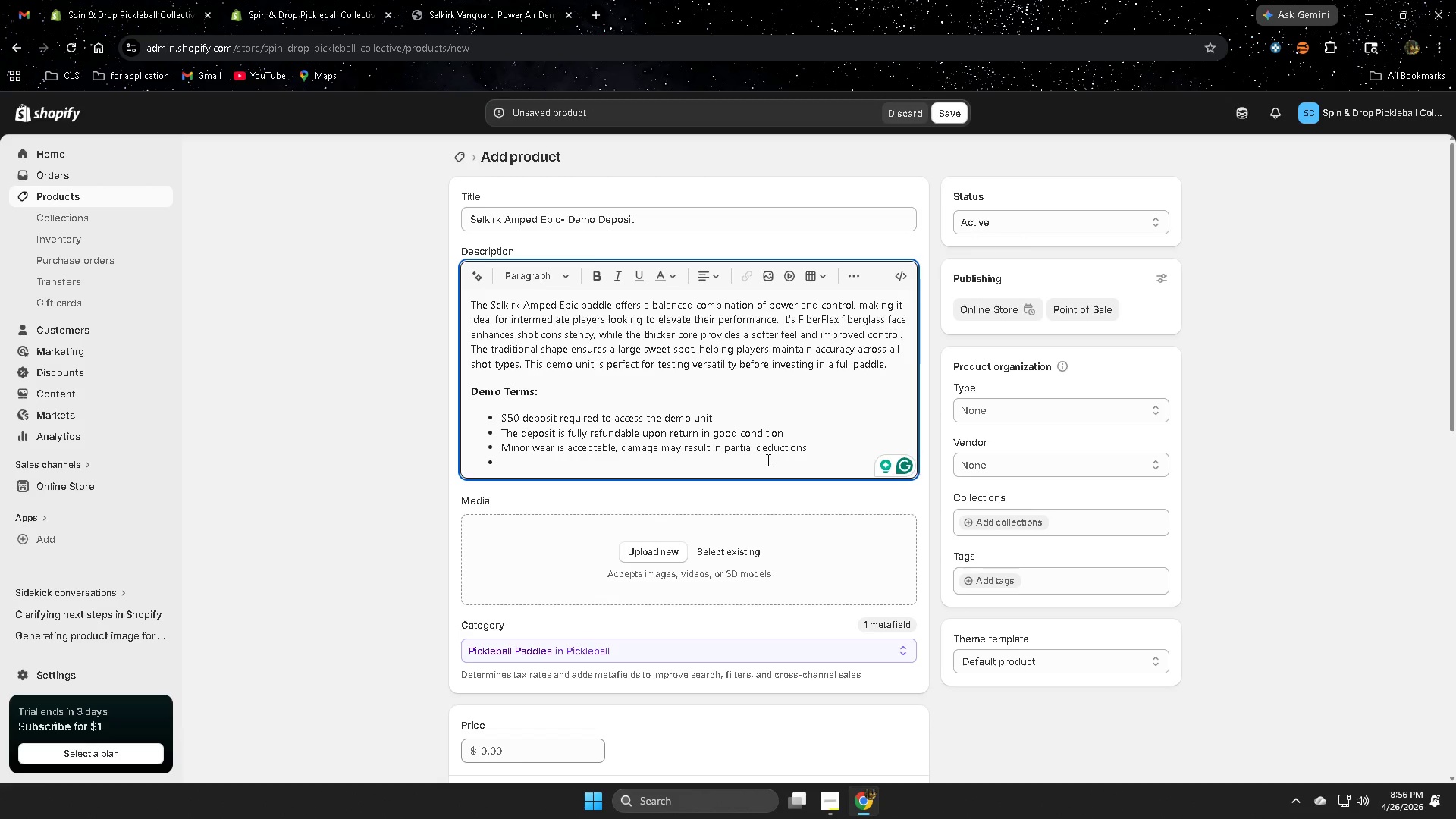 
wait(25.67)
 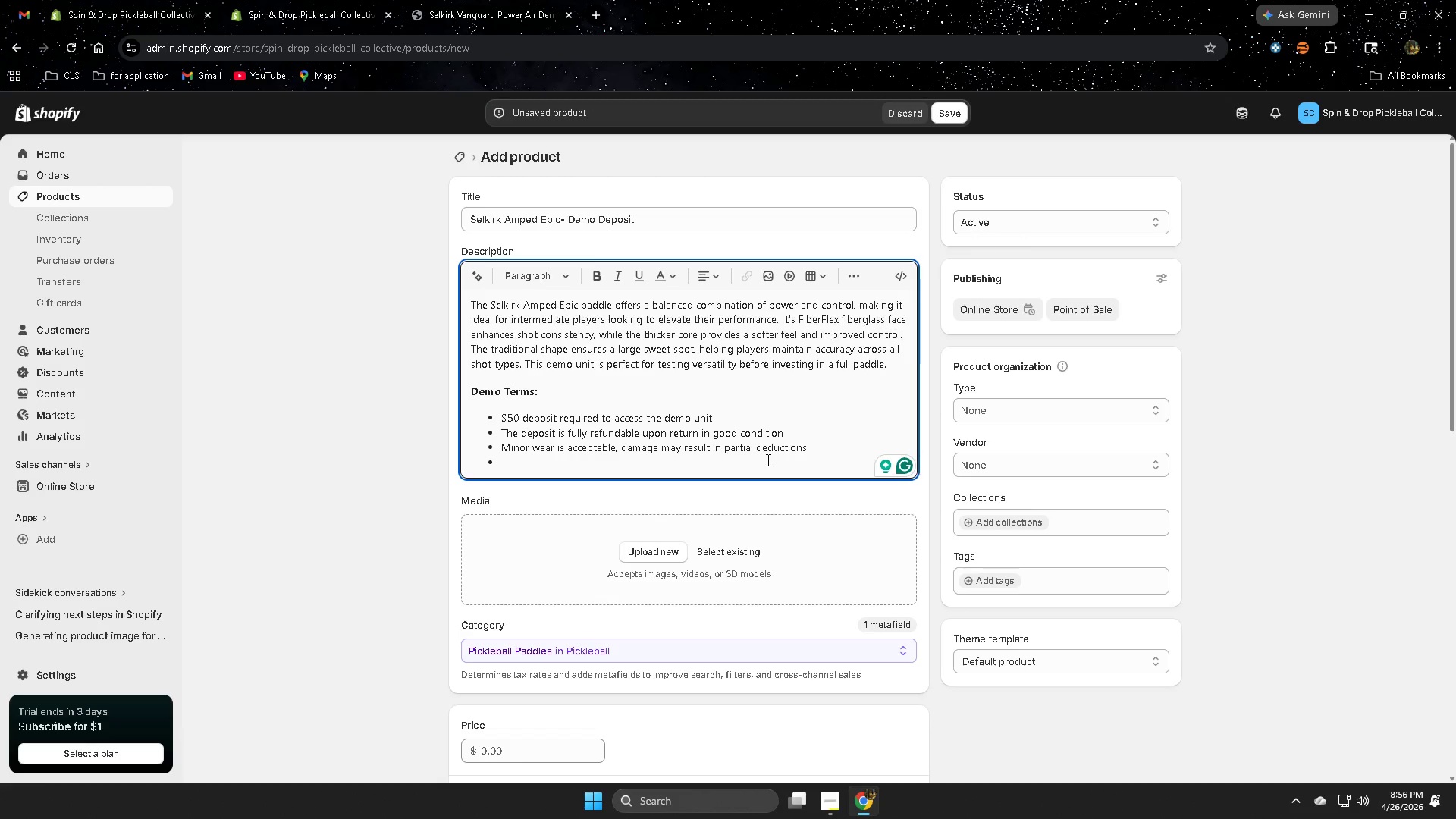 
left_click([753, 468])
 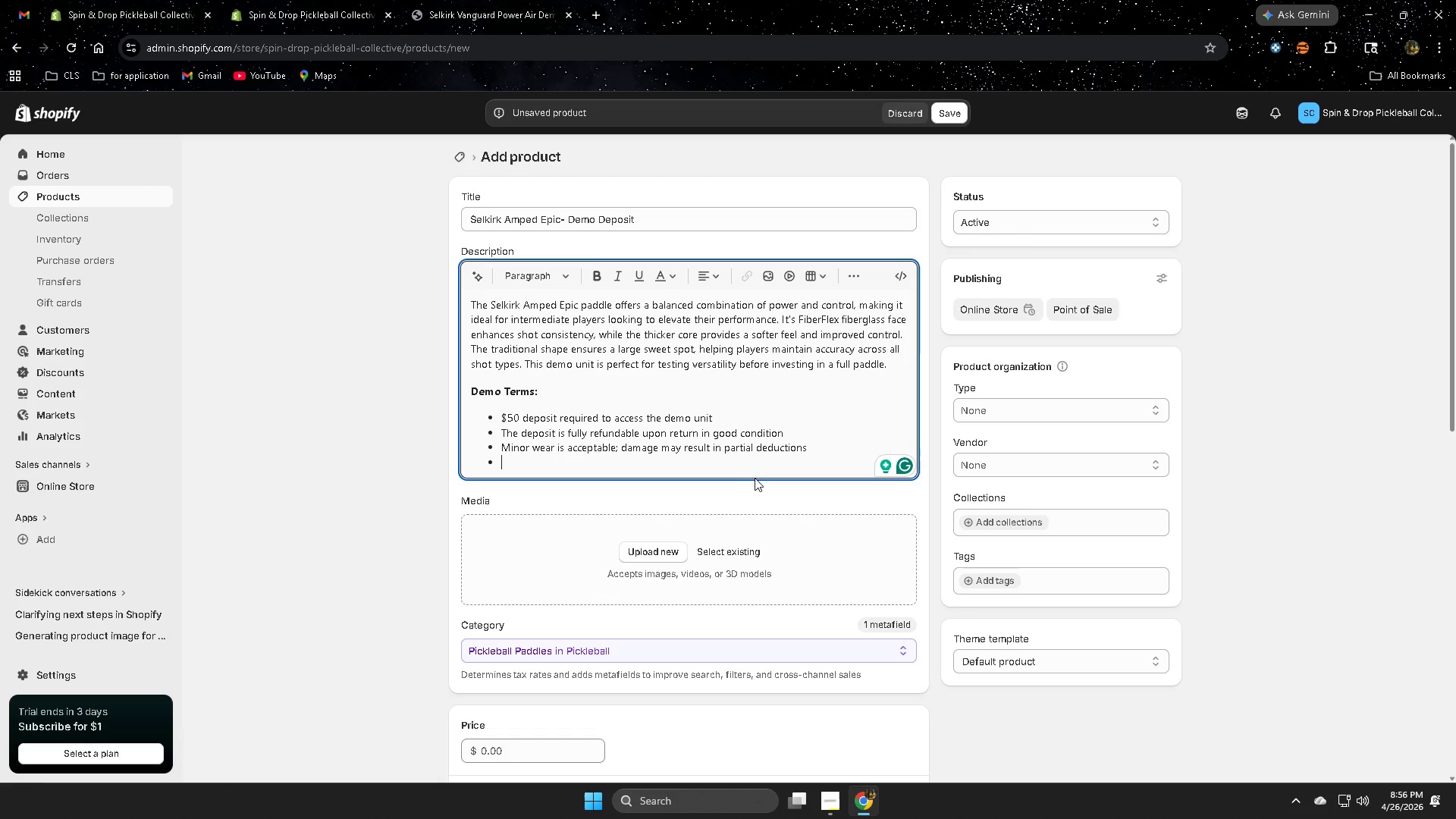 
type(Deni)
key(Backspace)
key(Backspace)
type(mo)
 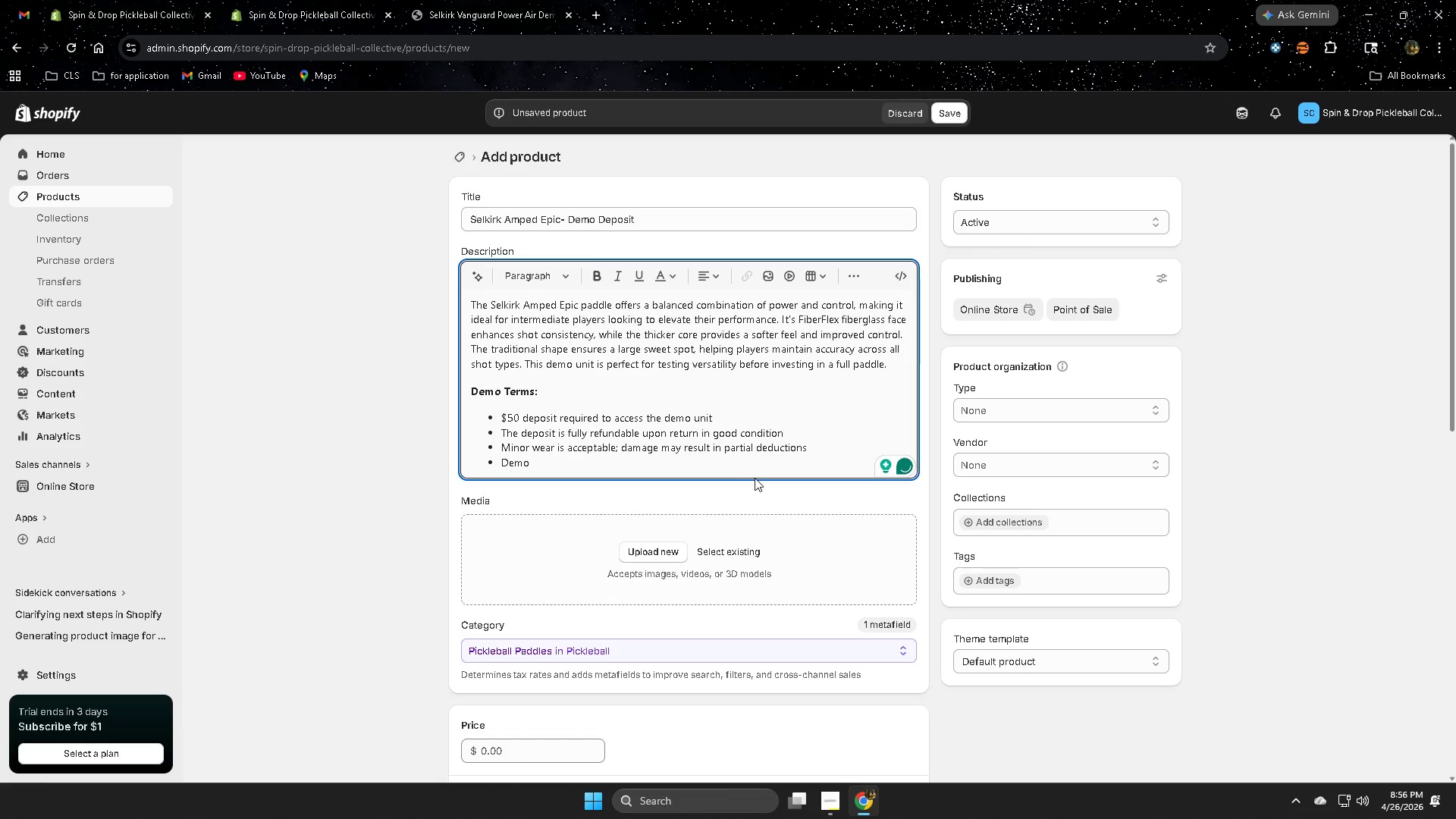 
type( period subject to store plio)
key(Backspace)
key(Backspace)
key(Backspace)
type(olicy)
 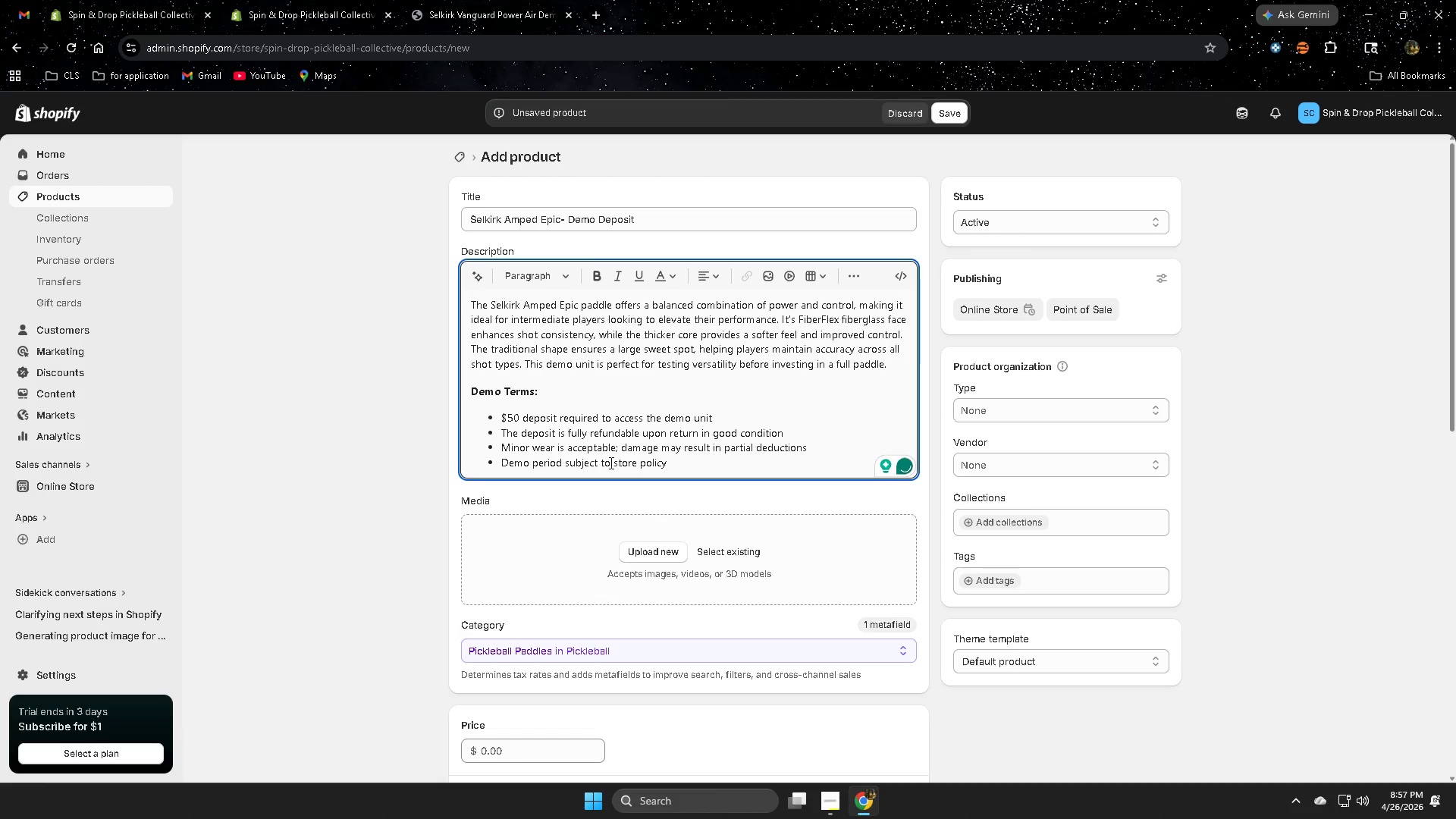 
wait(5.25)
 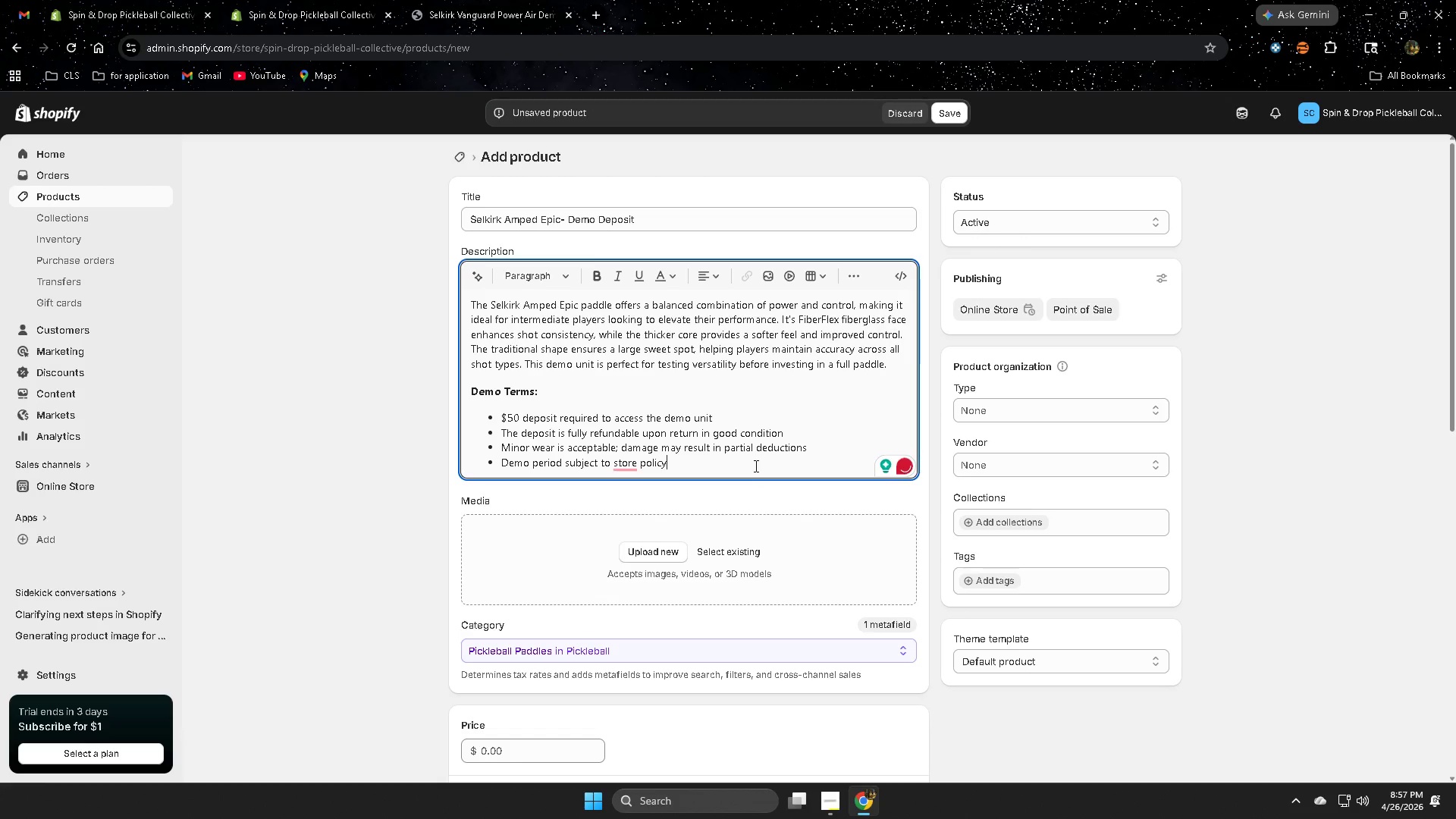 
left_click_drag(start_coordinate=[406, 525], to_coordinate=[398, 531])
 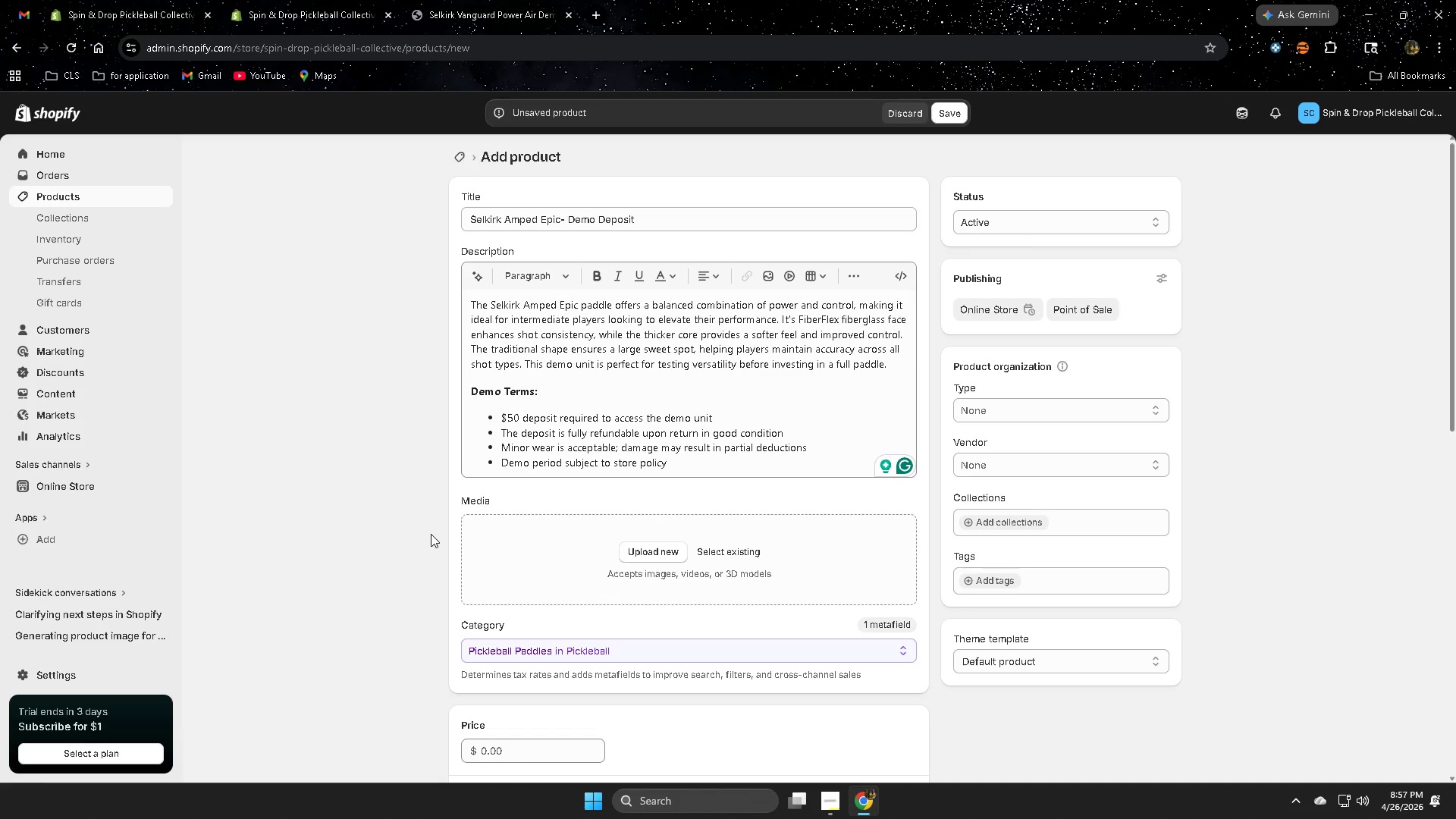 
scroll: coordinate [387, 540], scroll_direction: down, amount: 6.0